 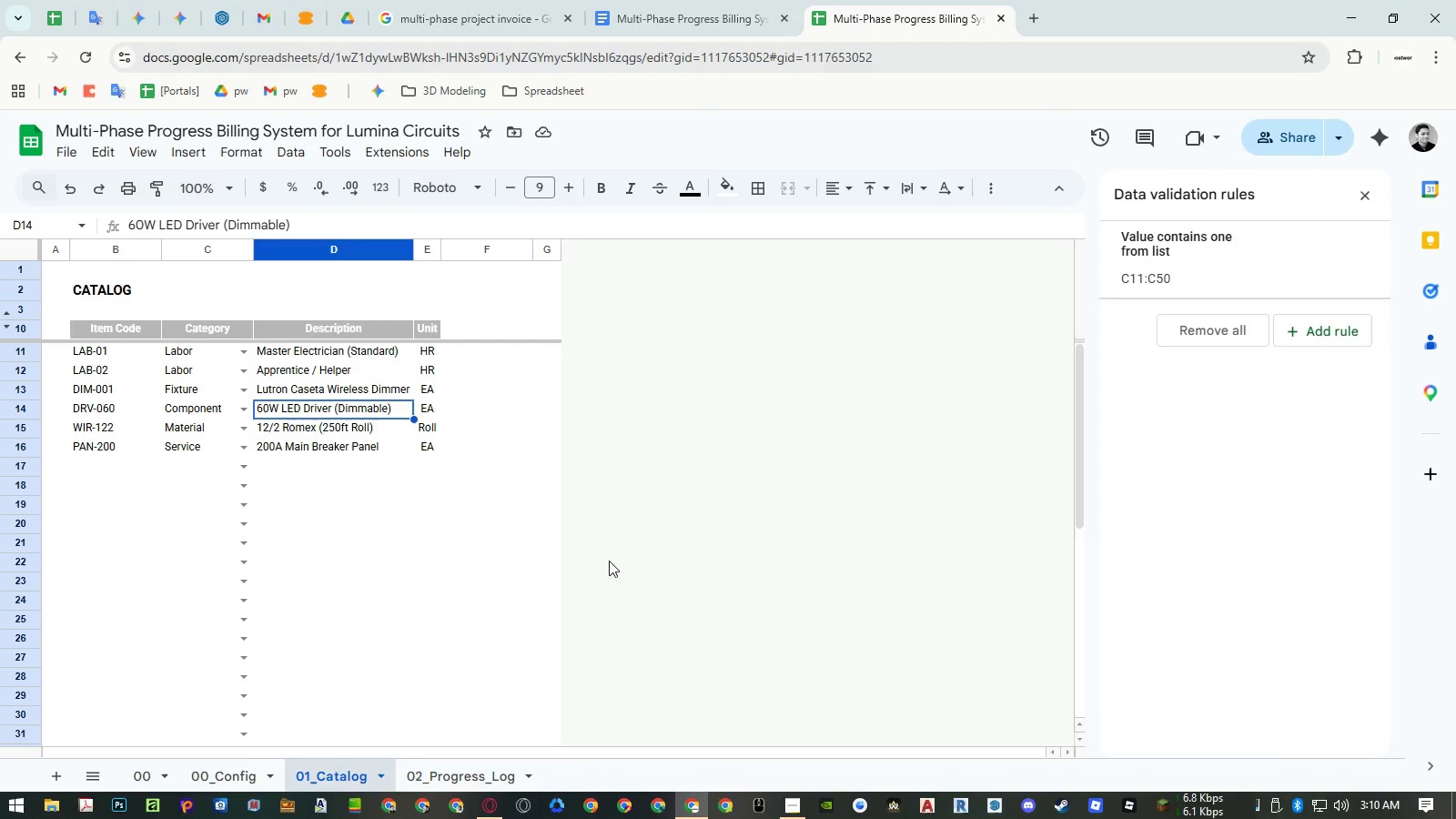 
left_click([505, 325])
 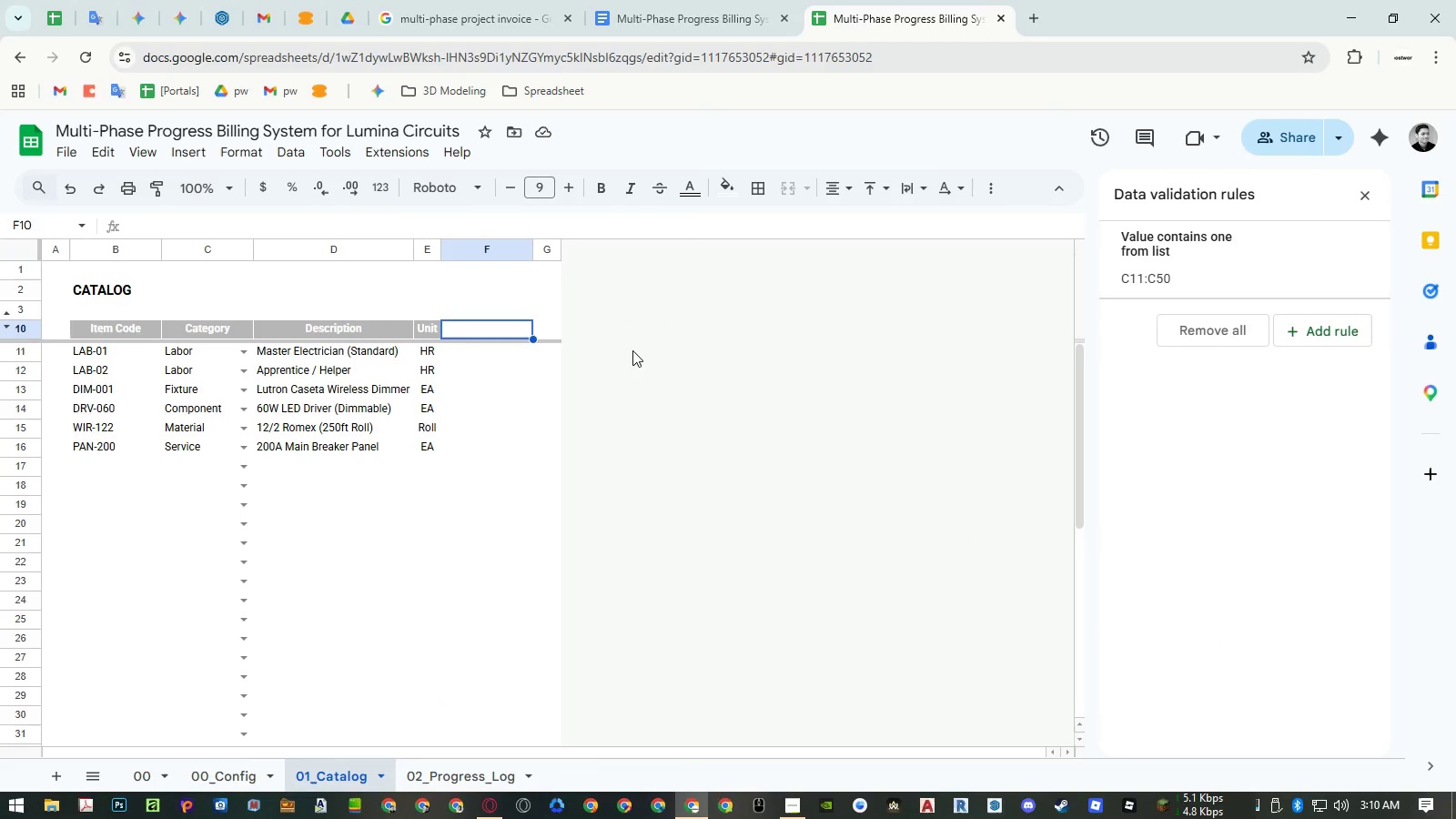 
type(Price)
 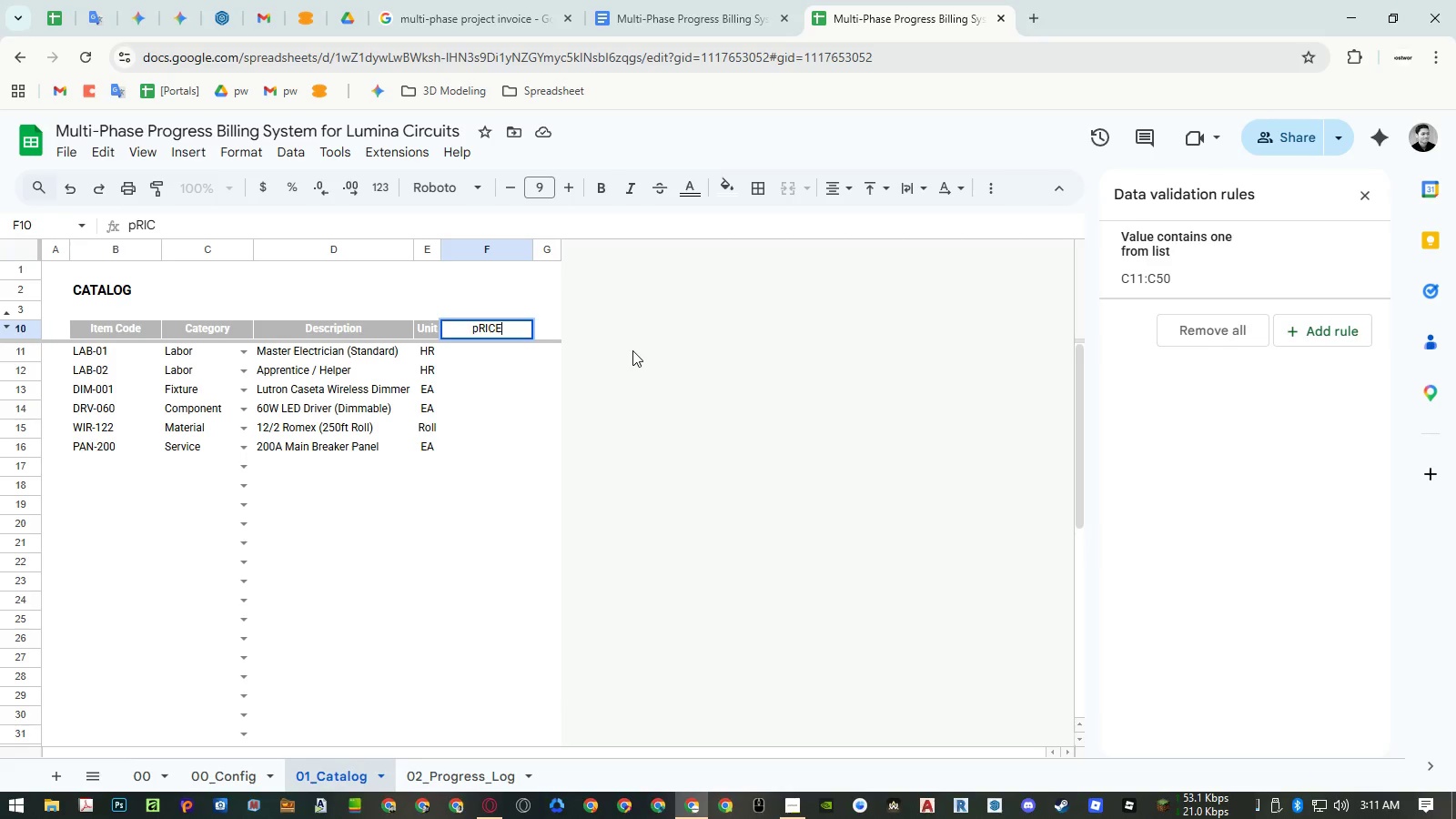 
key(Enter)
 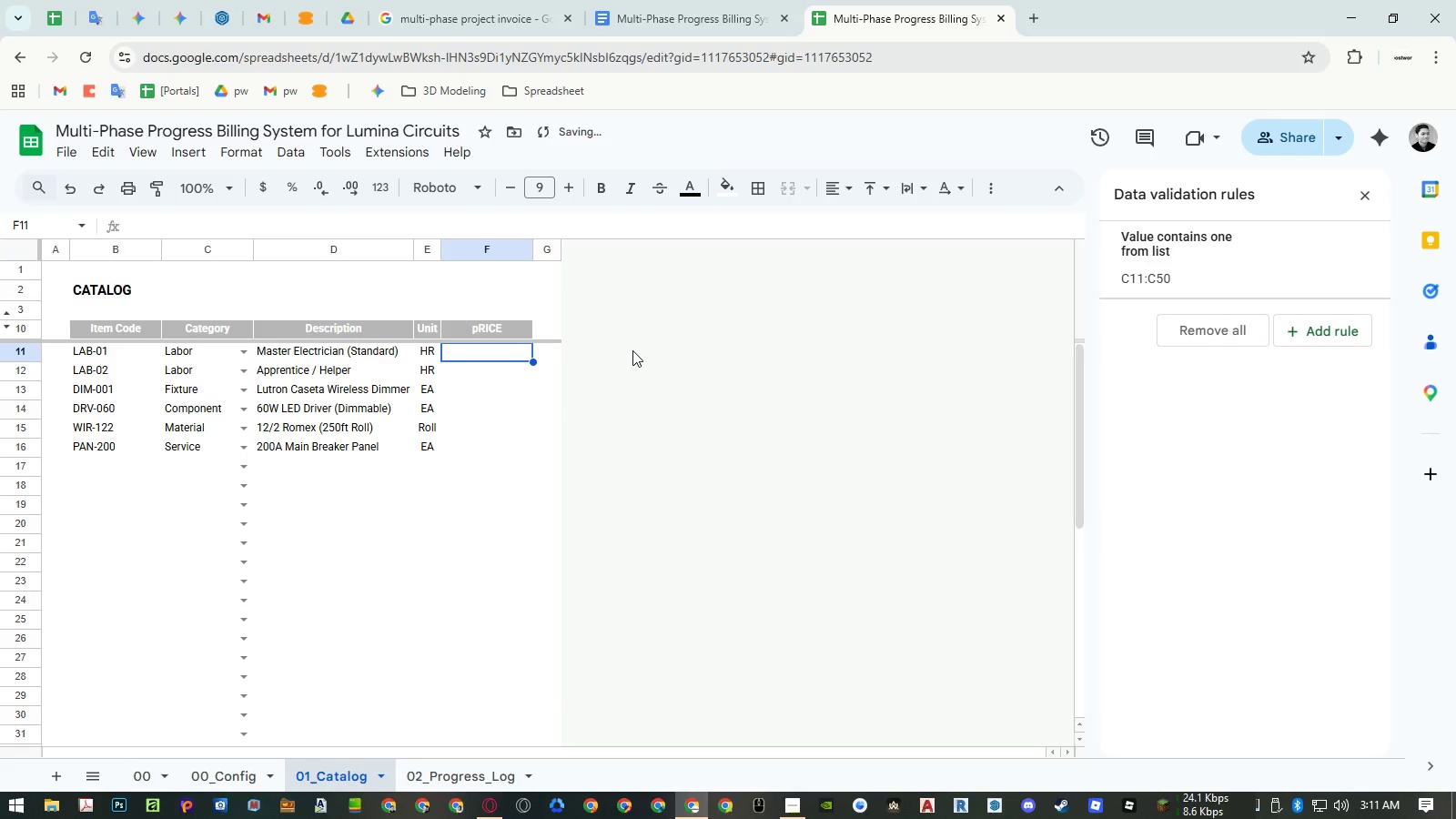 
key(Control+Z)
 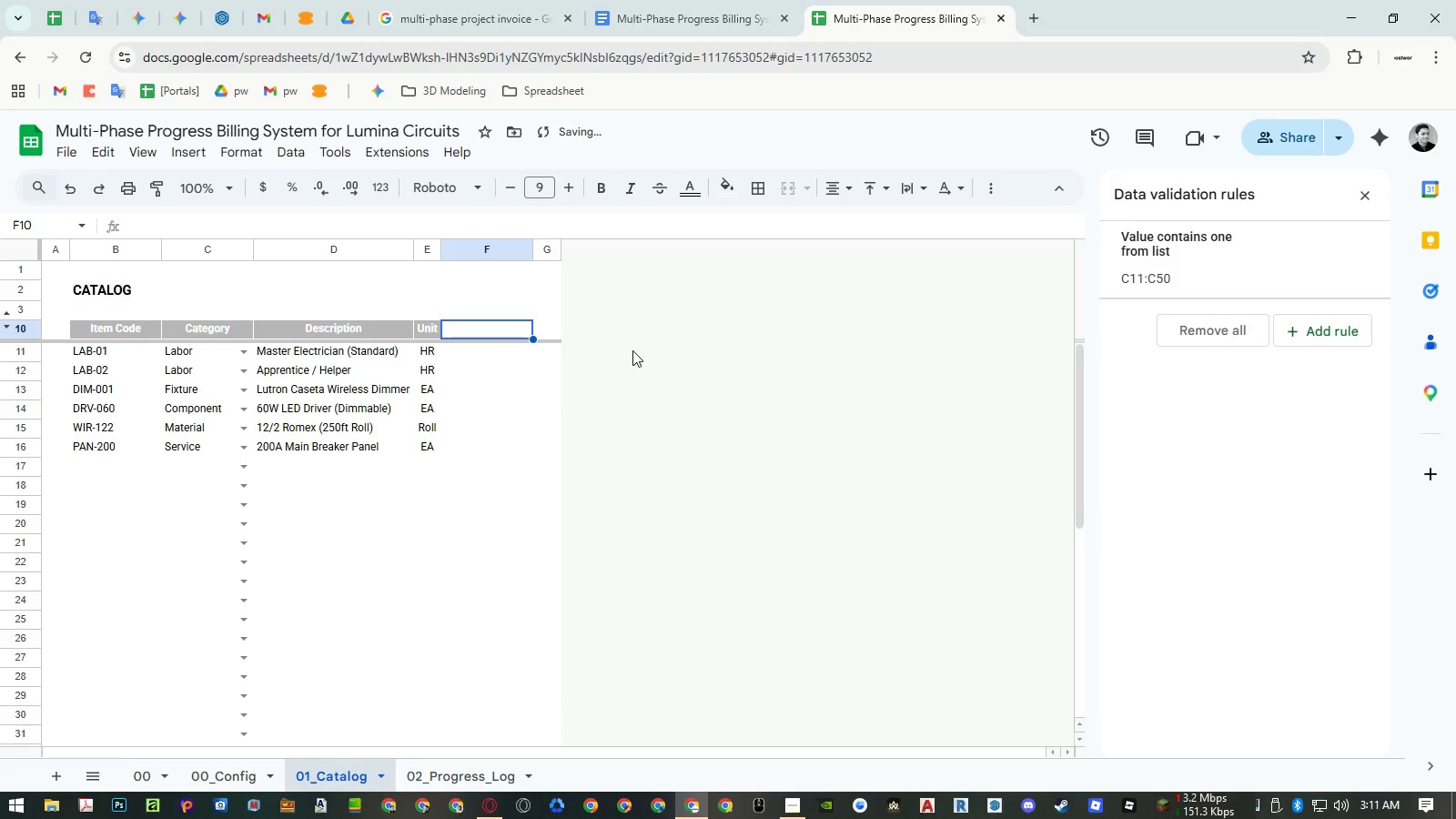 
type(Price)
 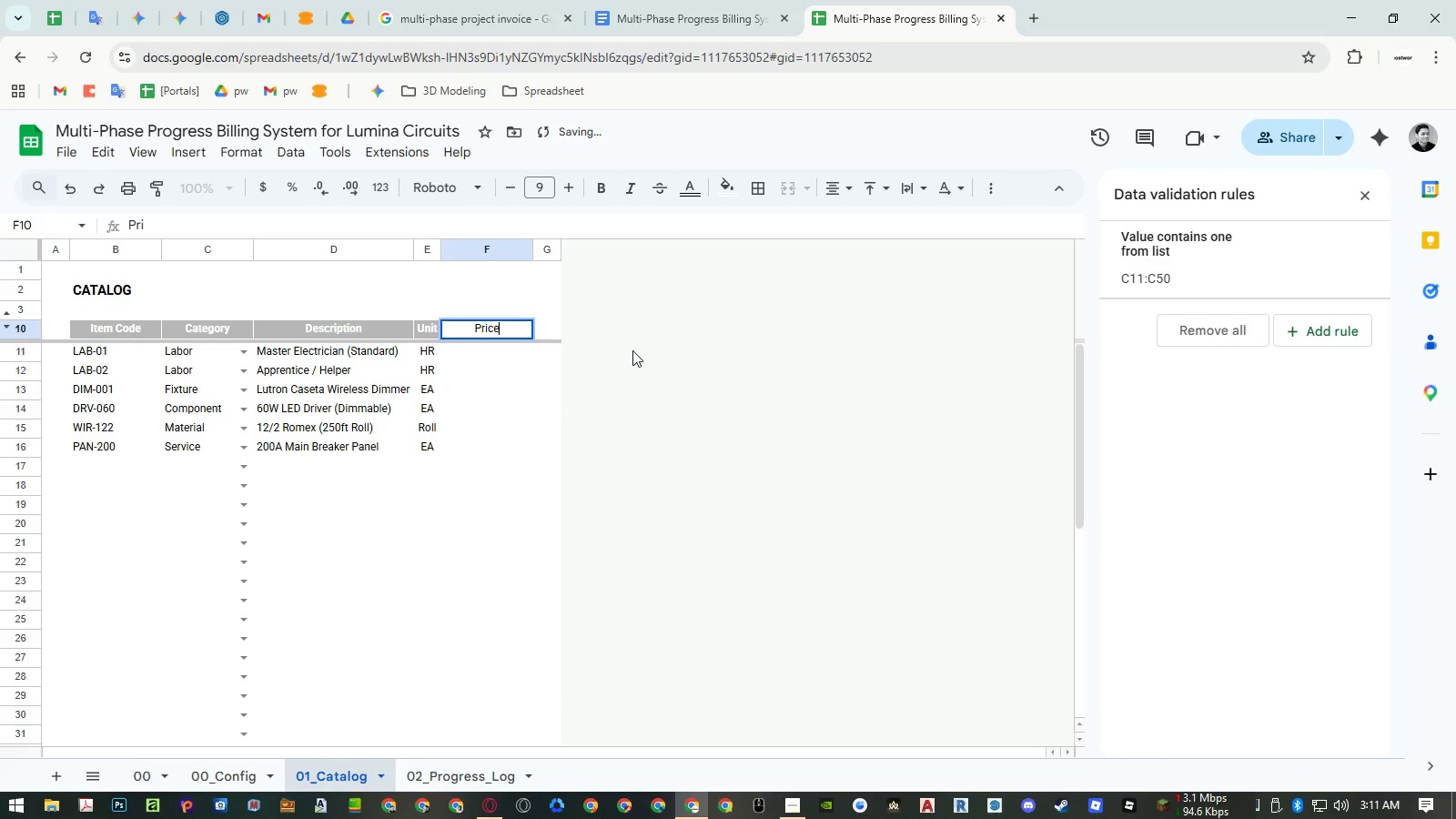 
key(Enter)
 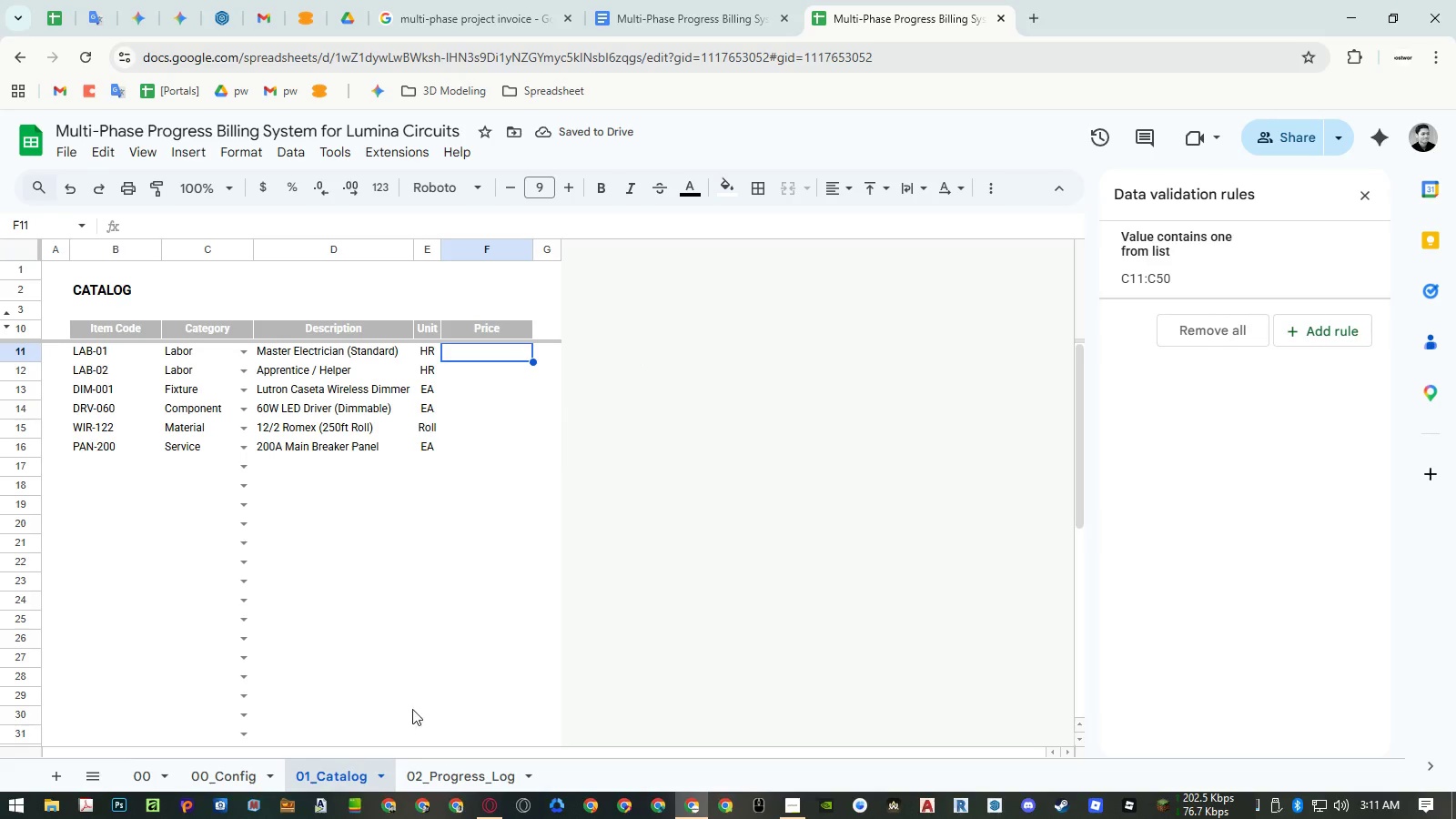 
mouse_move([432, 776])
 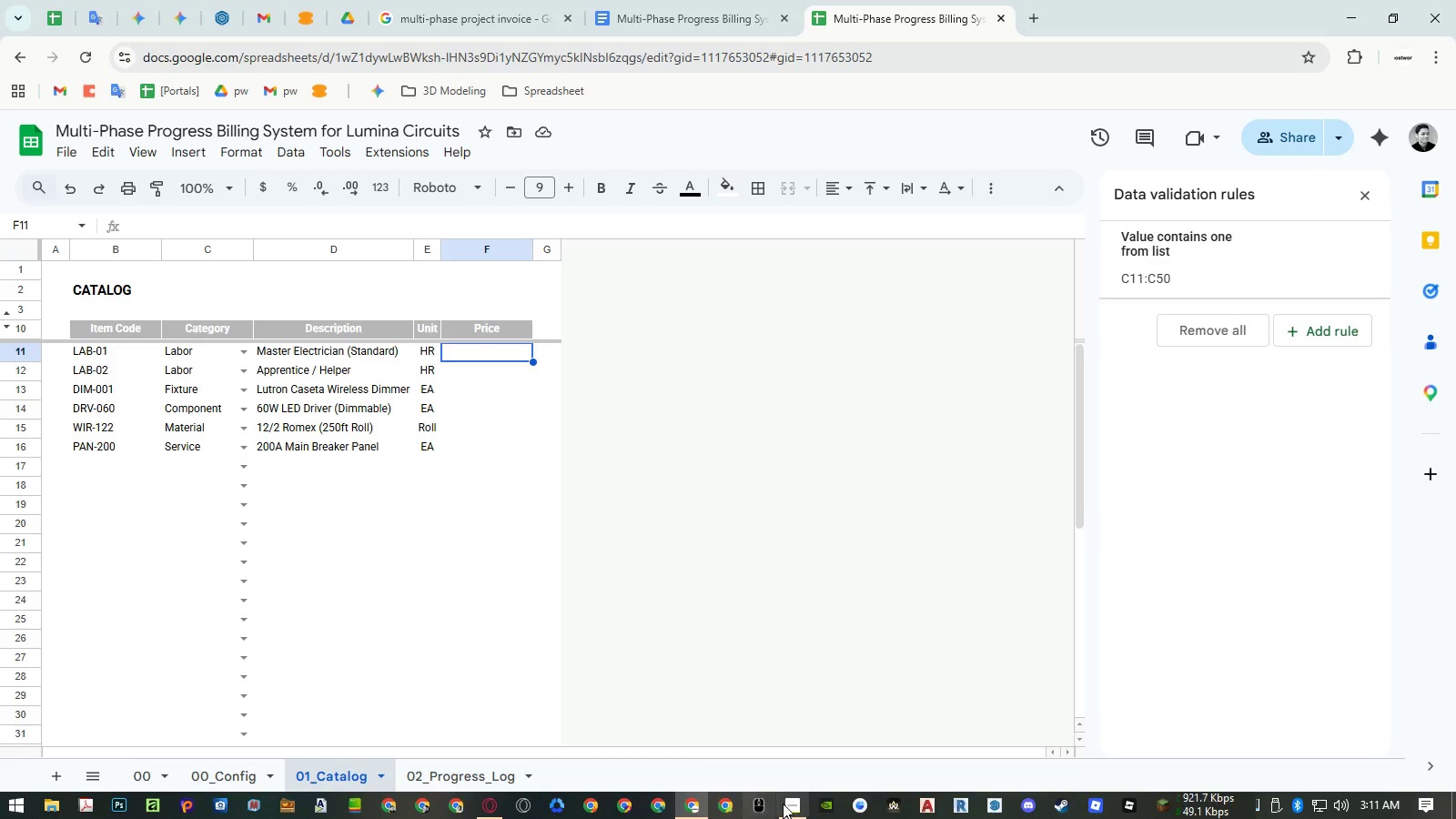 
left_click([785, 804])